 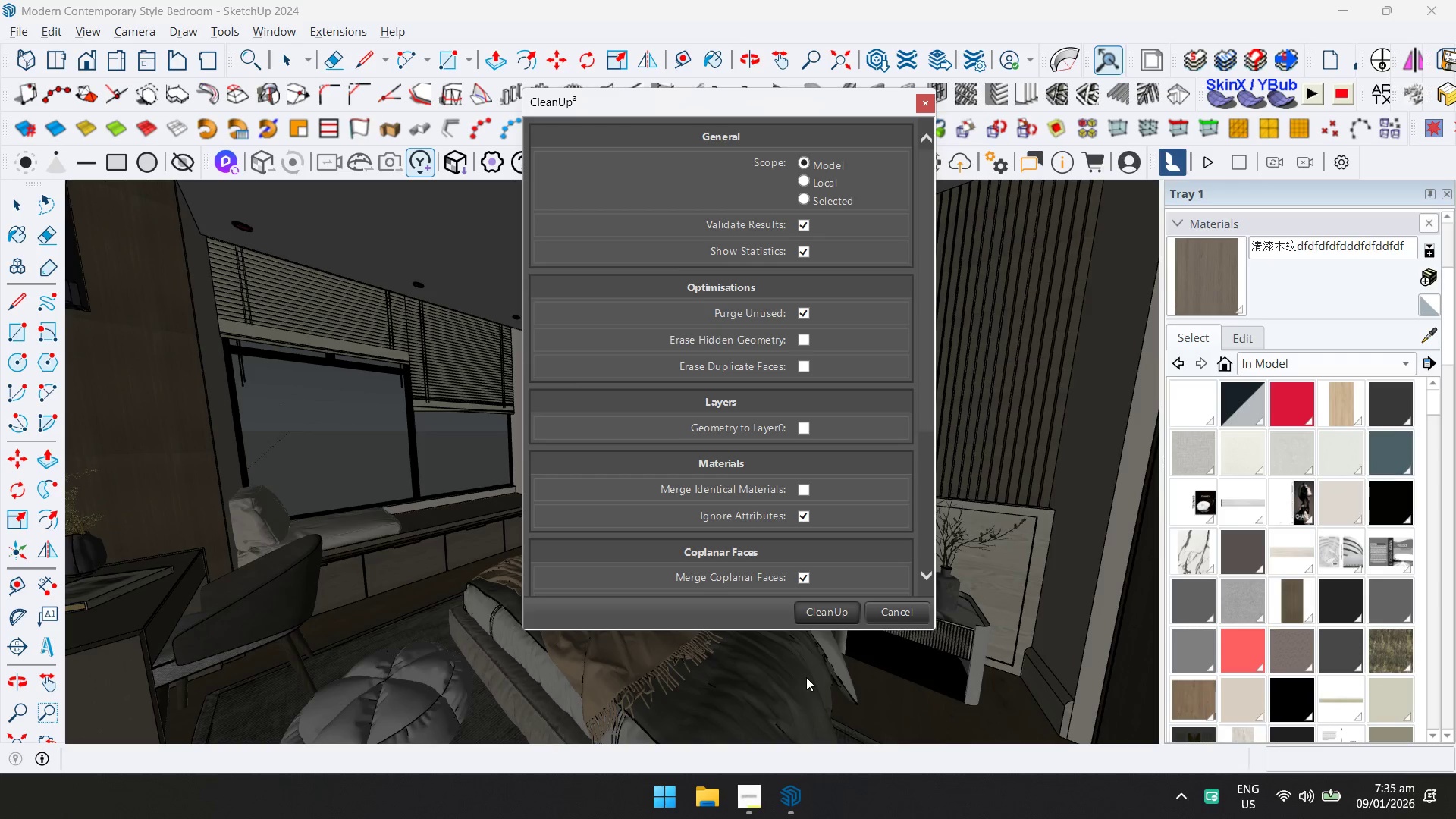 
left_click([1141, 619])
 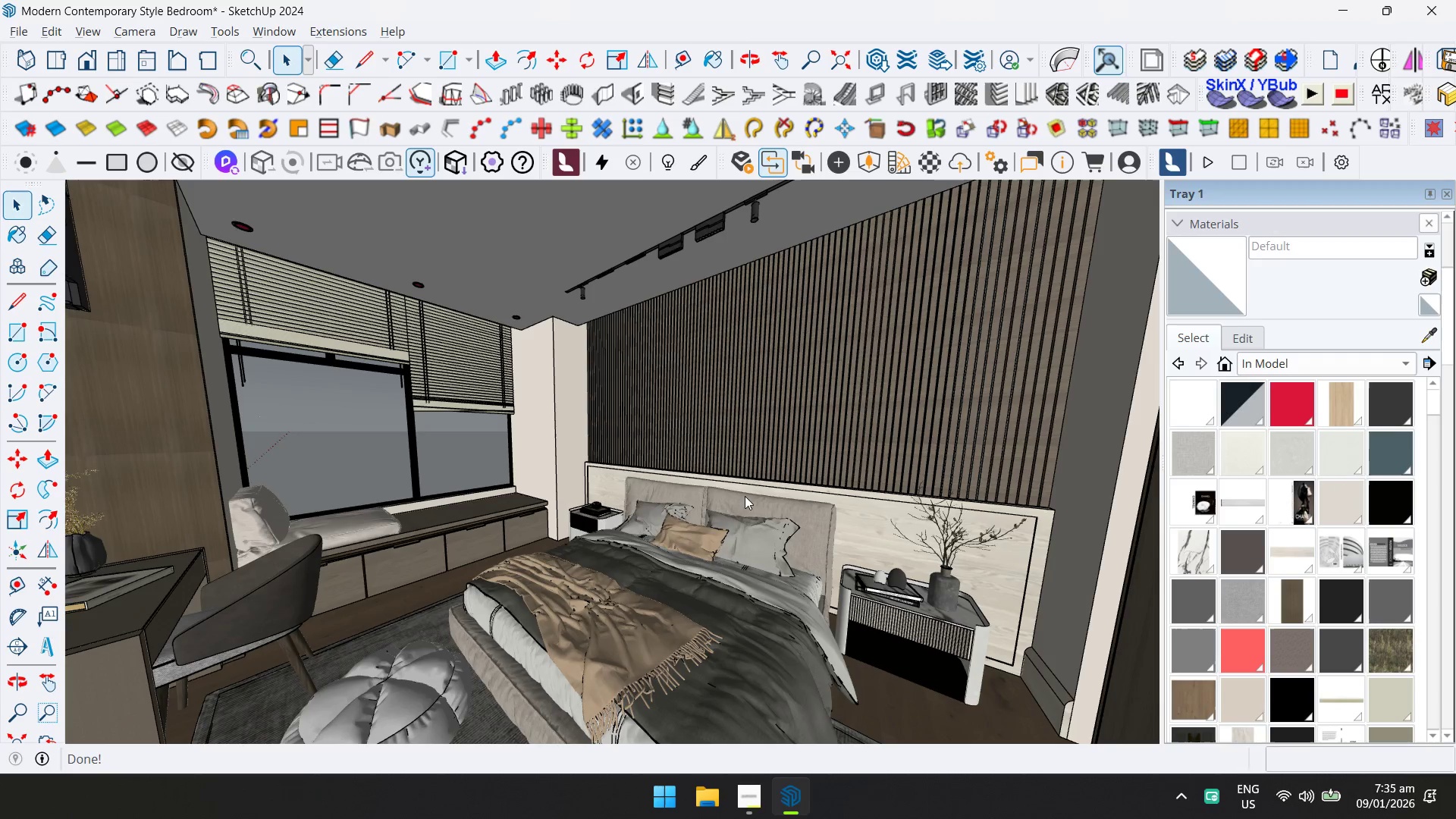 
scroll: coordinate [739, 491], scroll_direction: up, amount: 1.0
 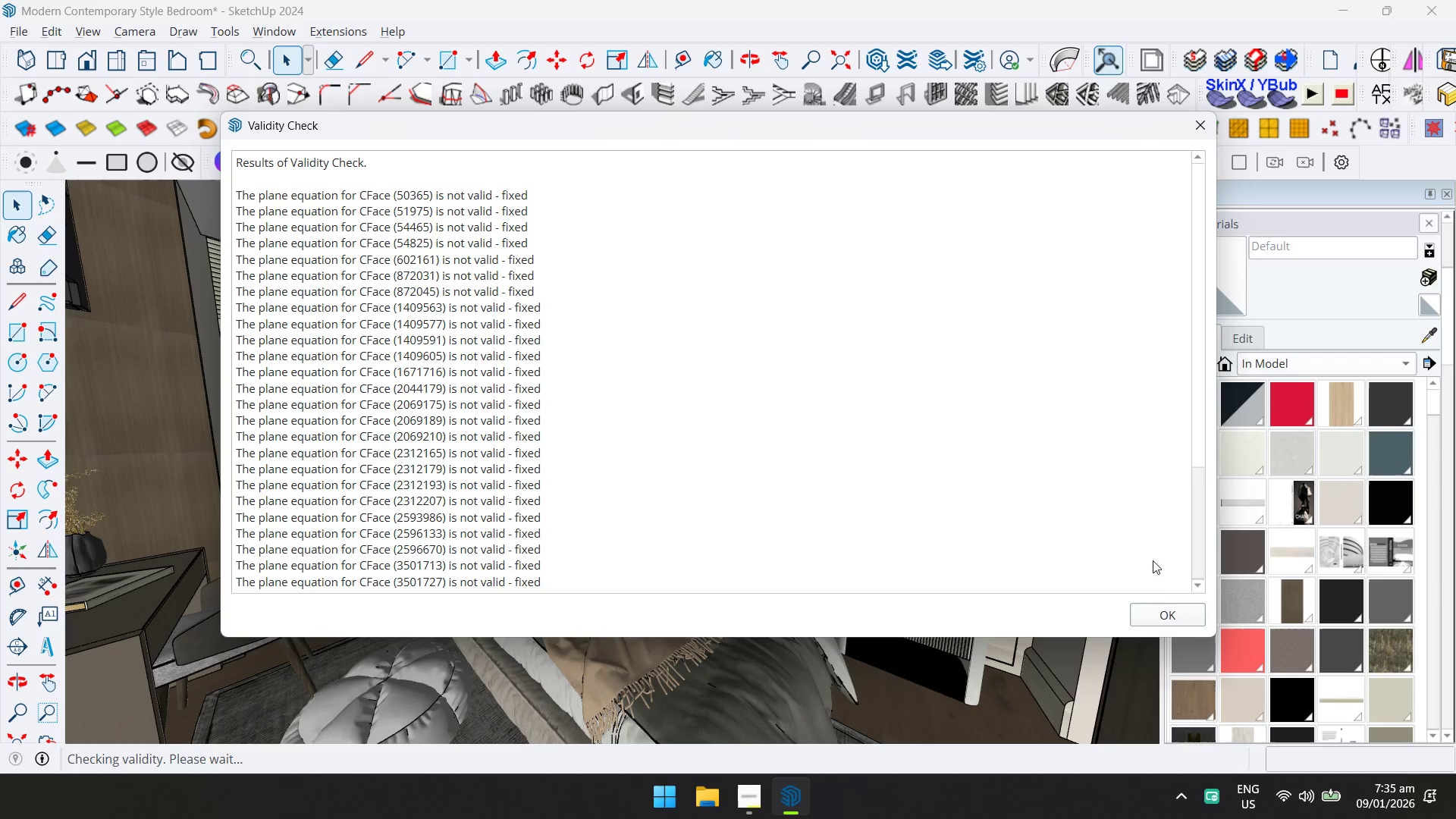 
left_click([1159, 604])
 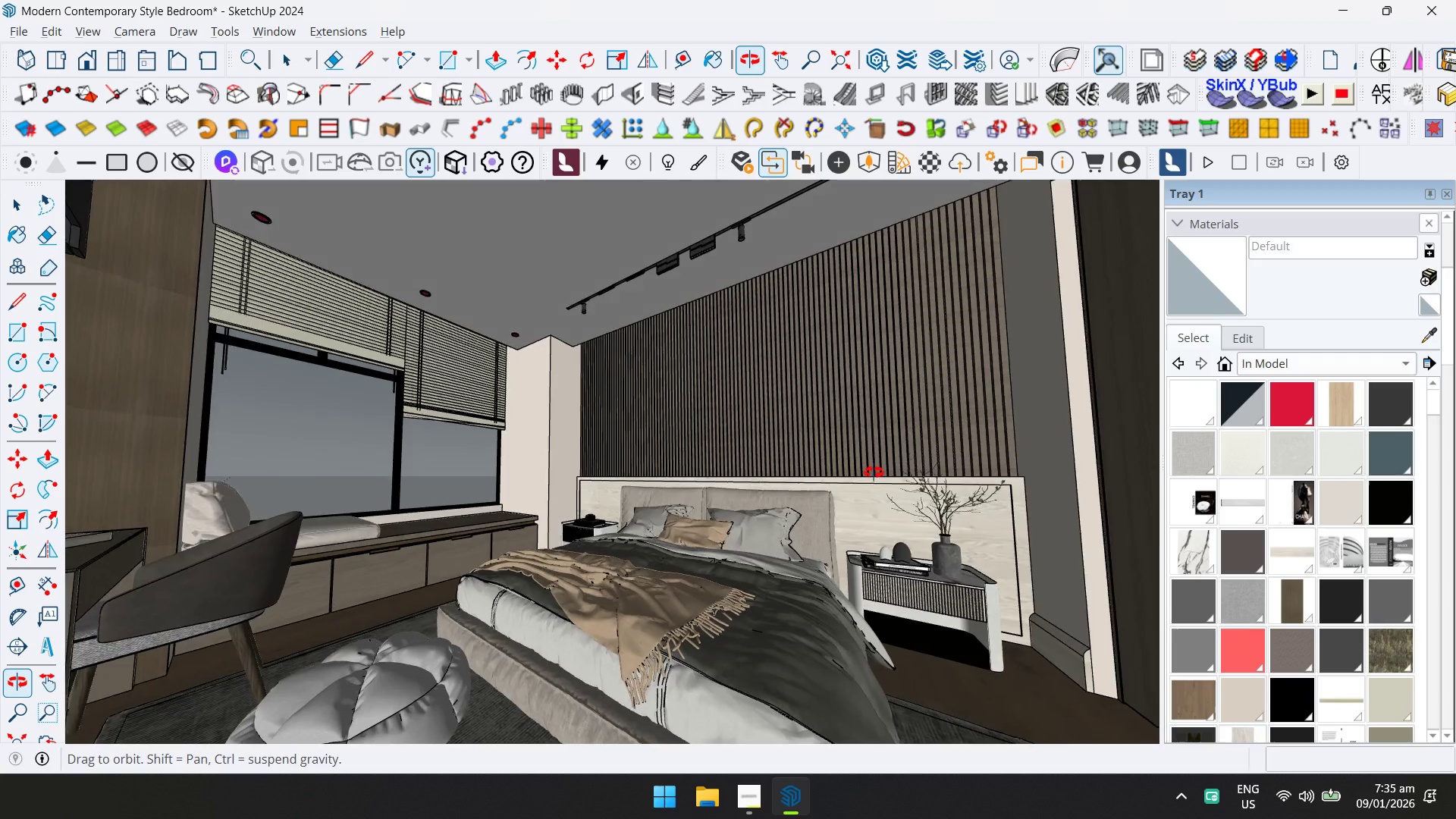 
key(Control+ControlLeft)
 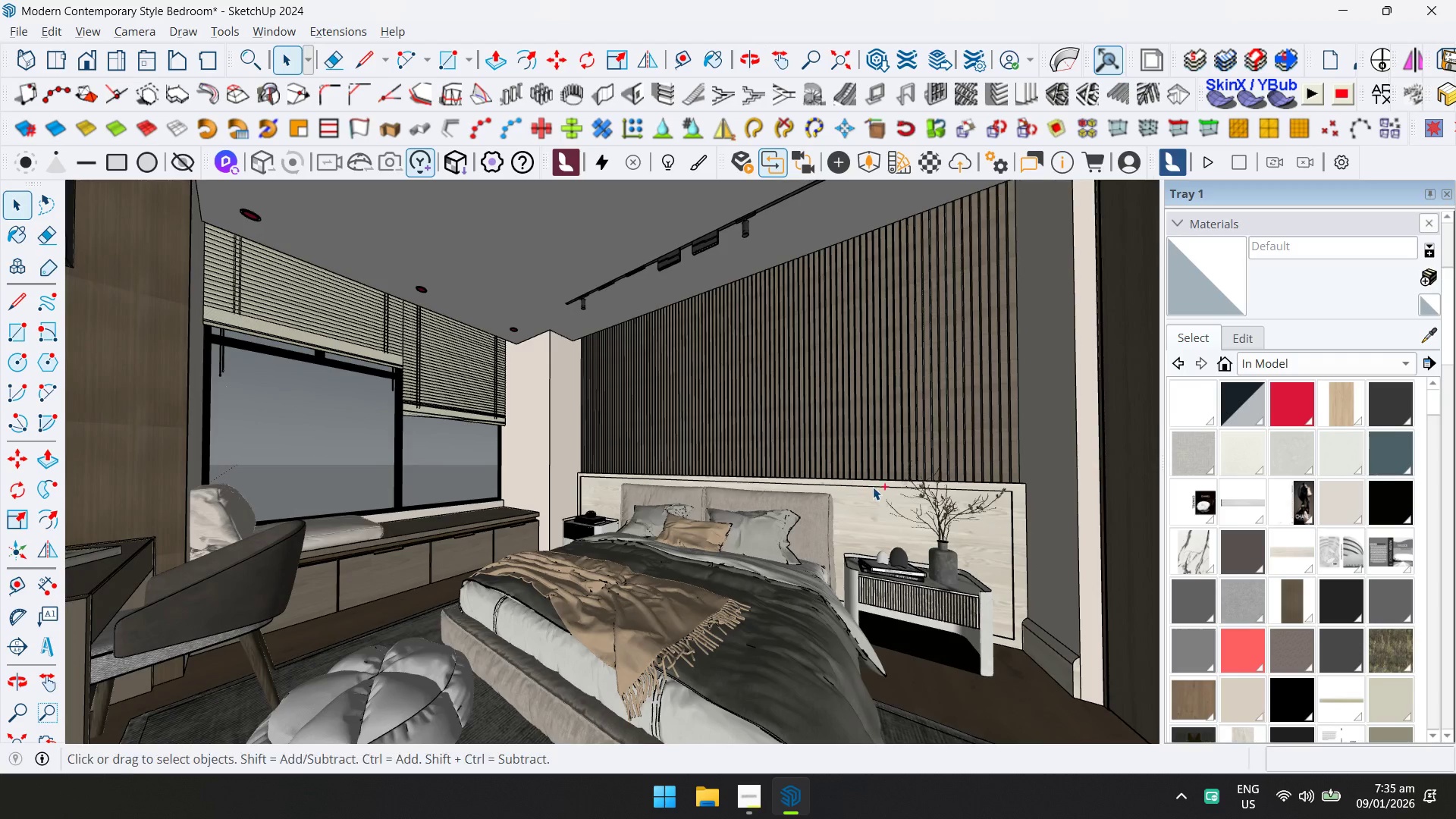 
key(Control+S)
 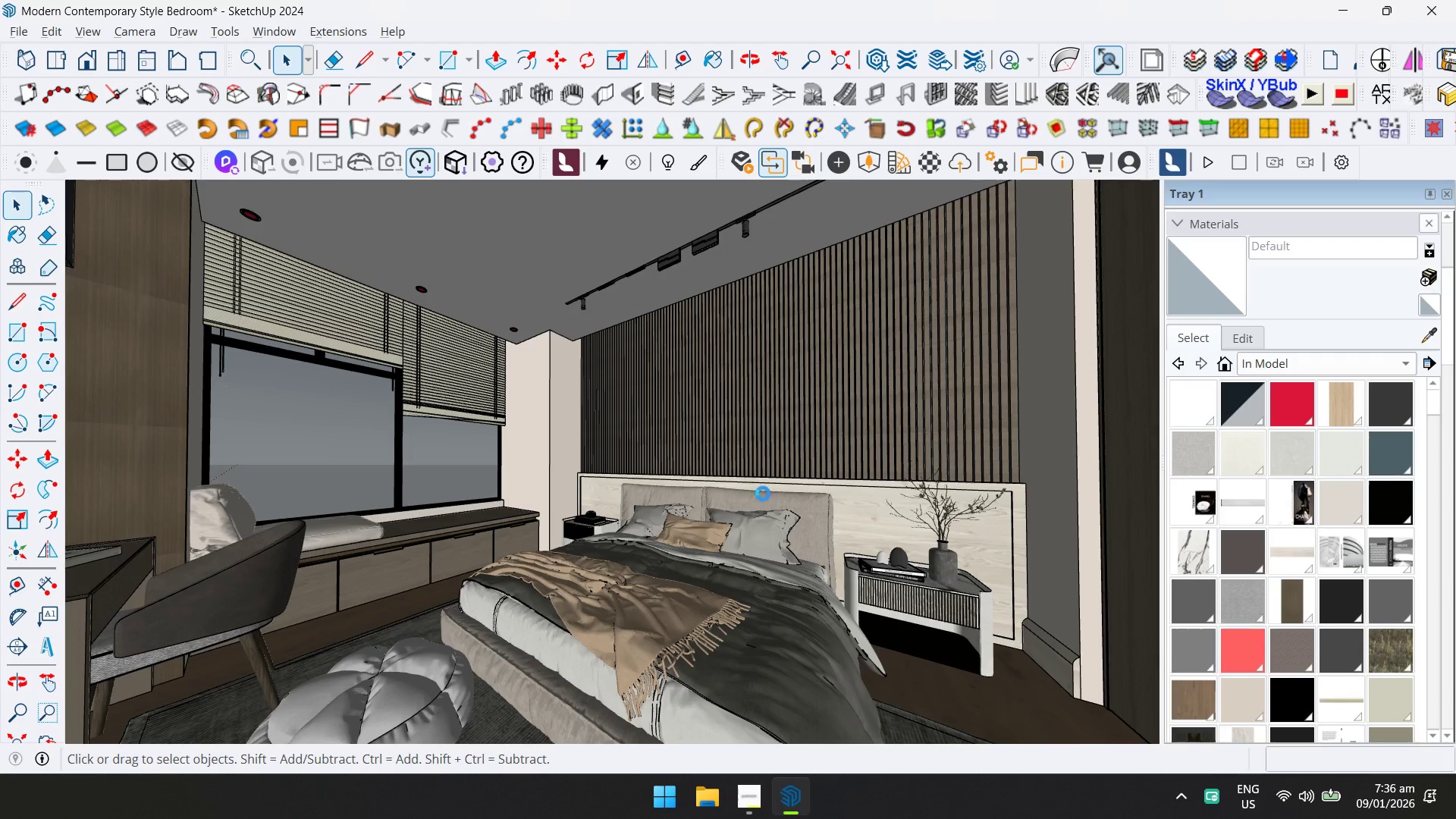 
wait(5.99)
 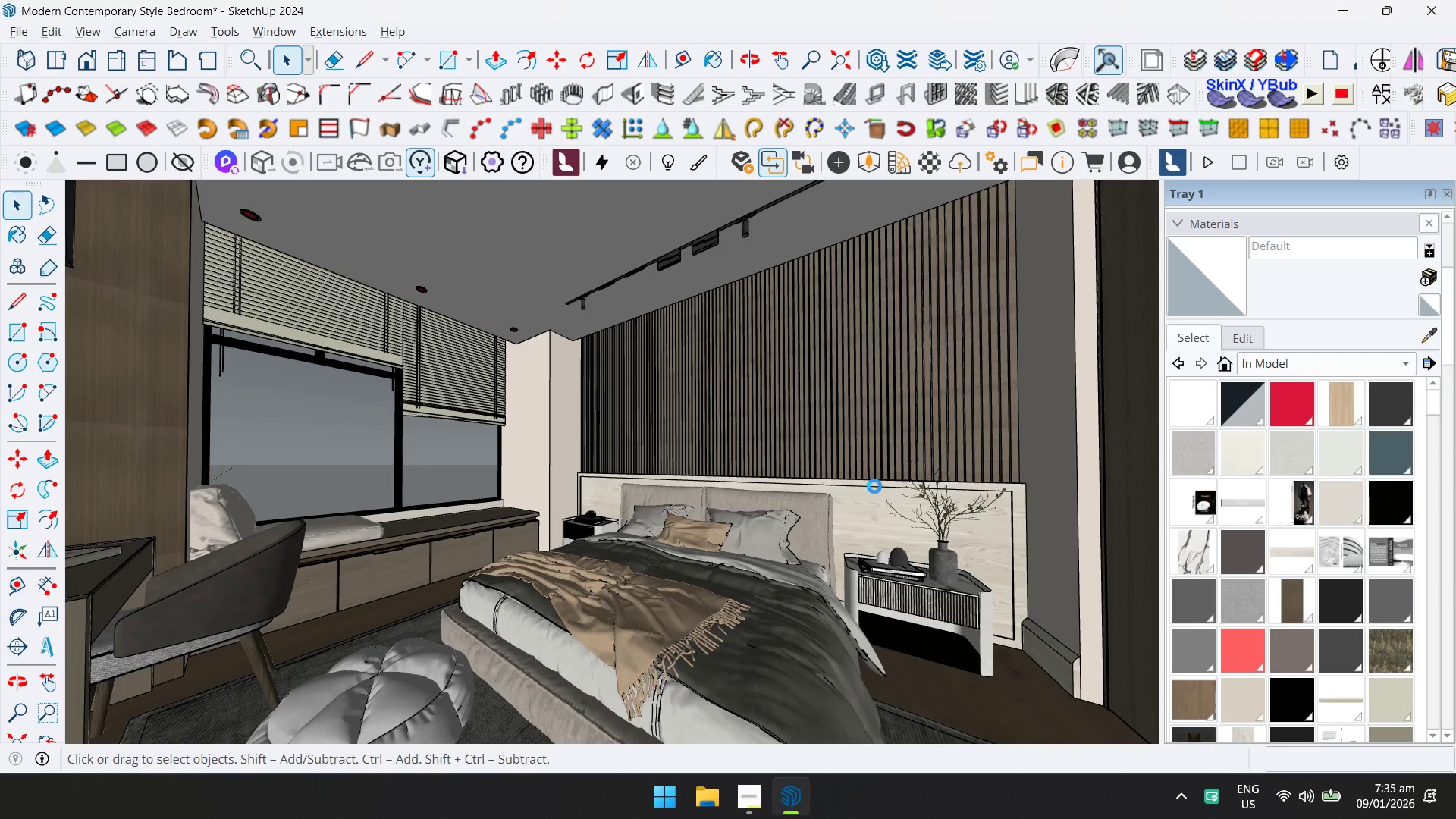 
scroll: coordinate [612, 488], scroll_direction: up, amount: 1.0
 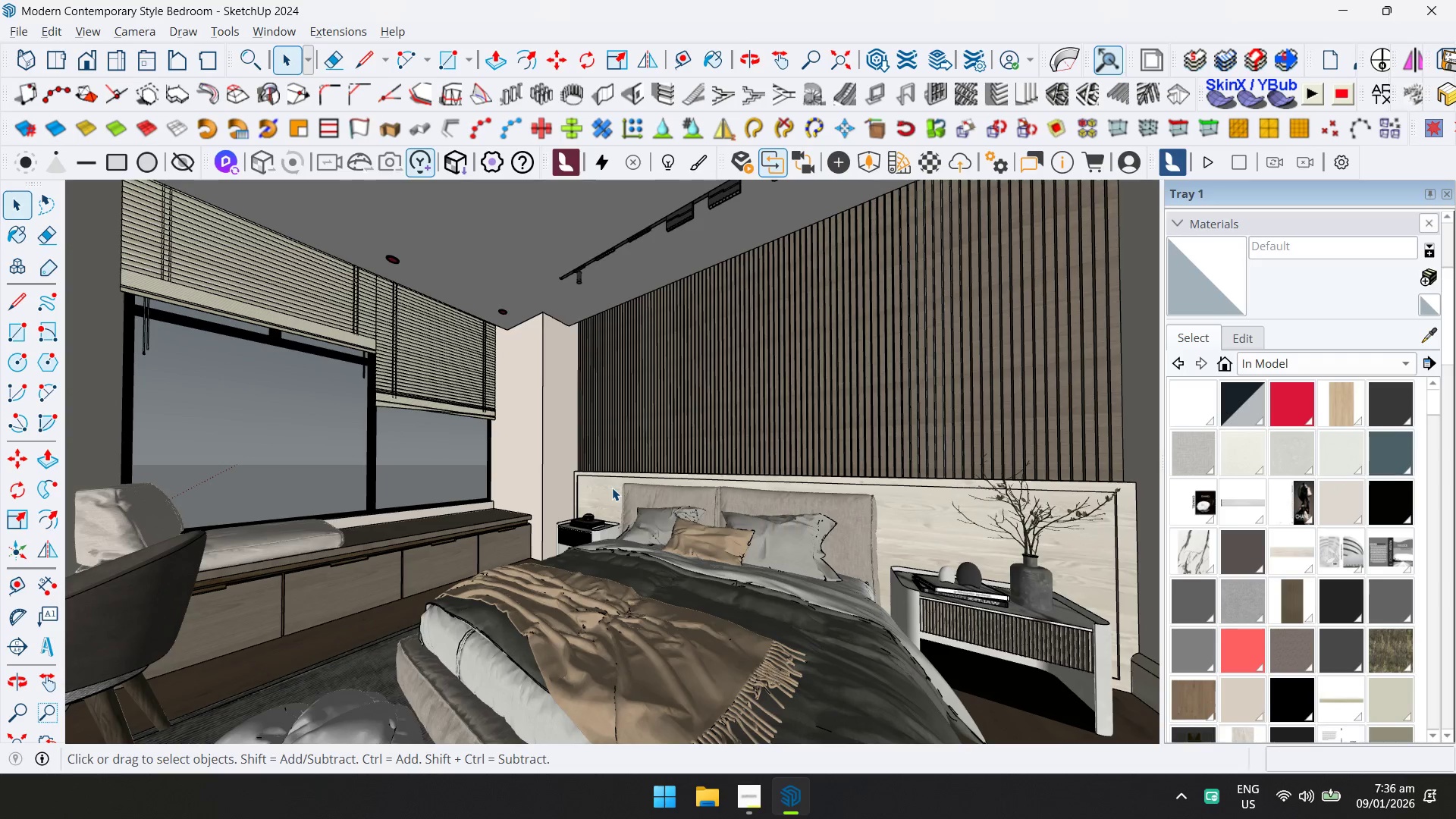 
key(Control+ControlLeft)
 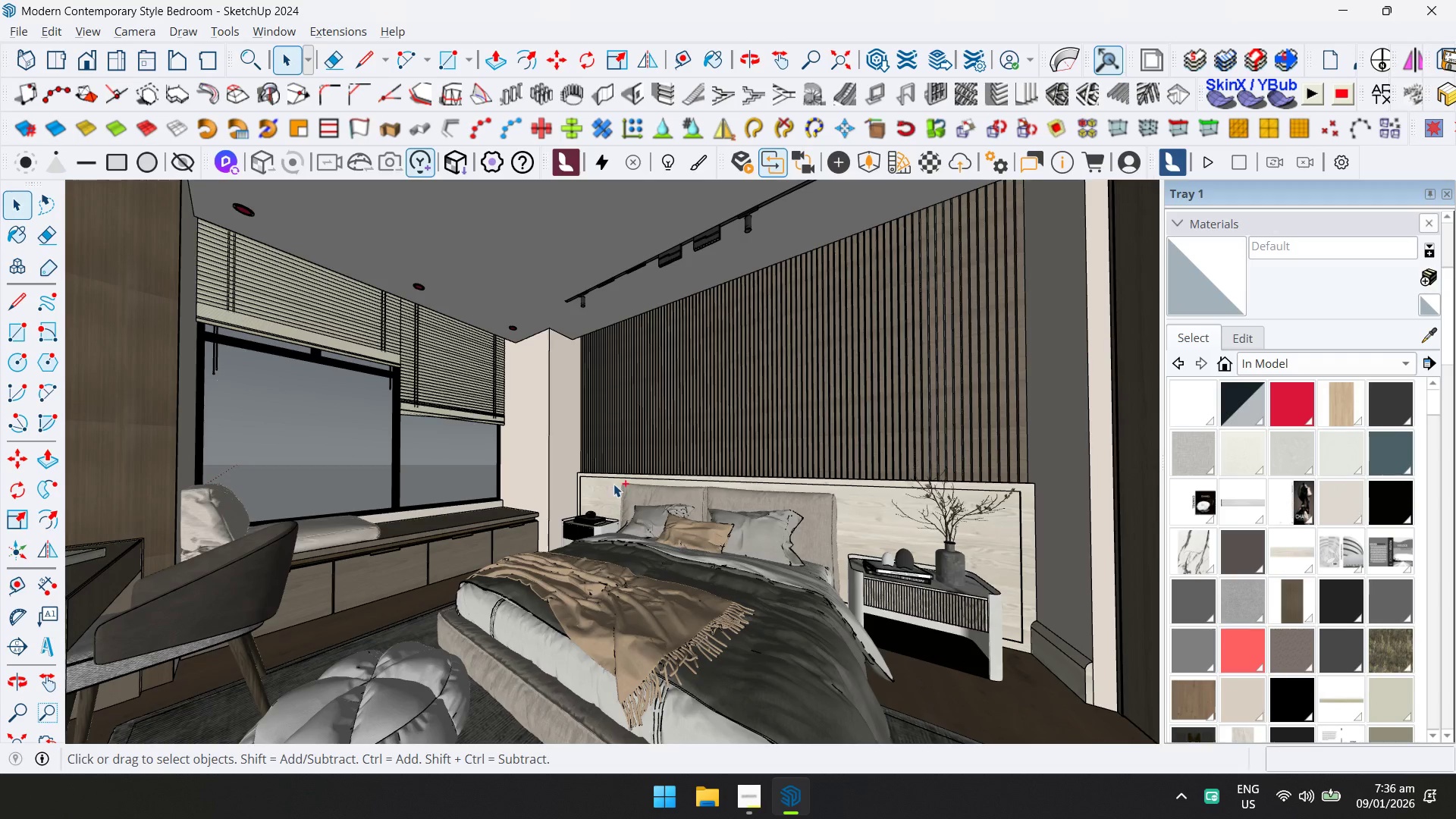 
key(Control+S)
 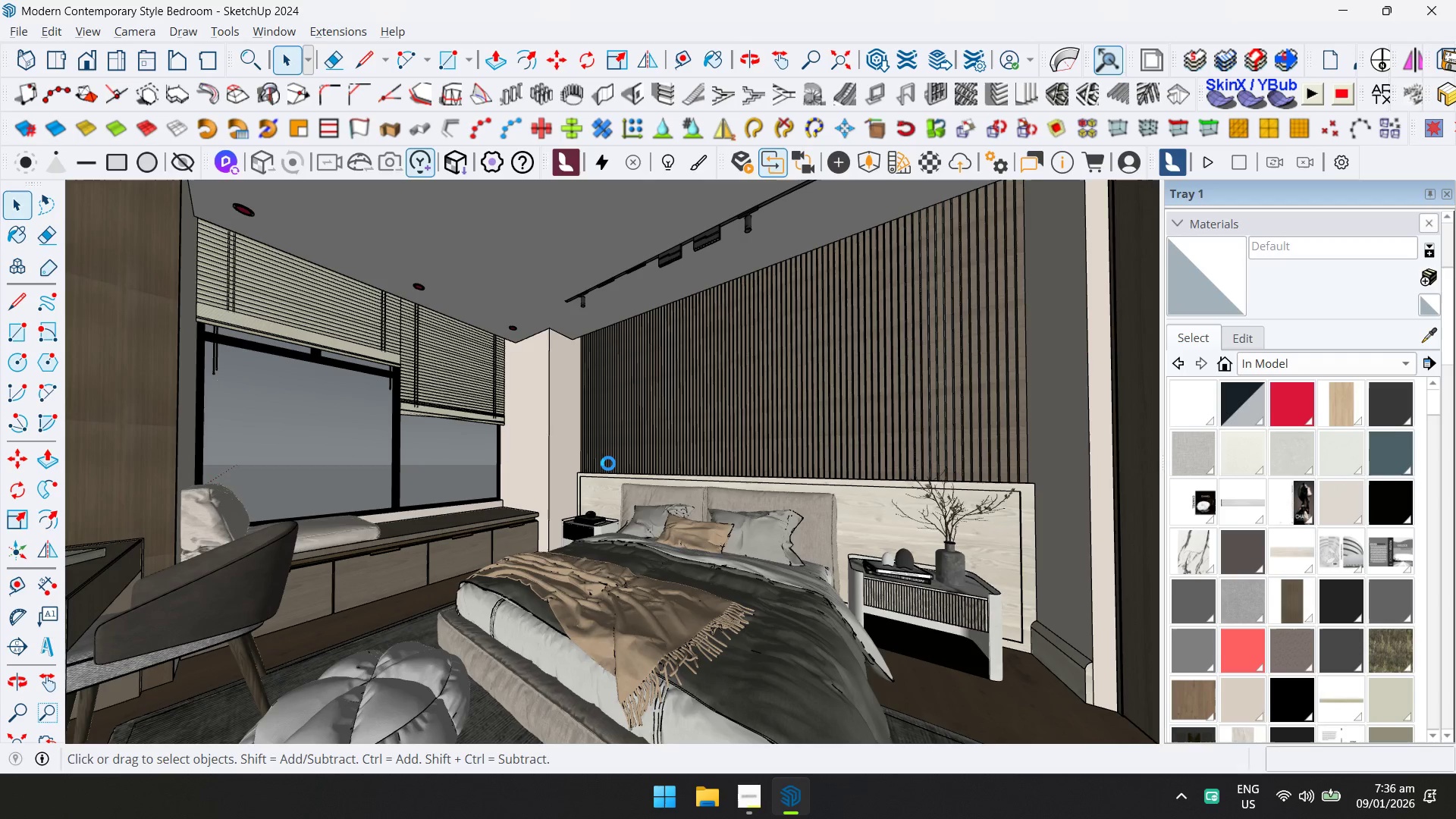 
scroll: coordinate [612, 488], scroll_direction: down, amount: 1.0
 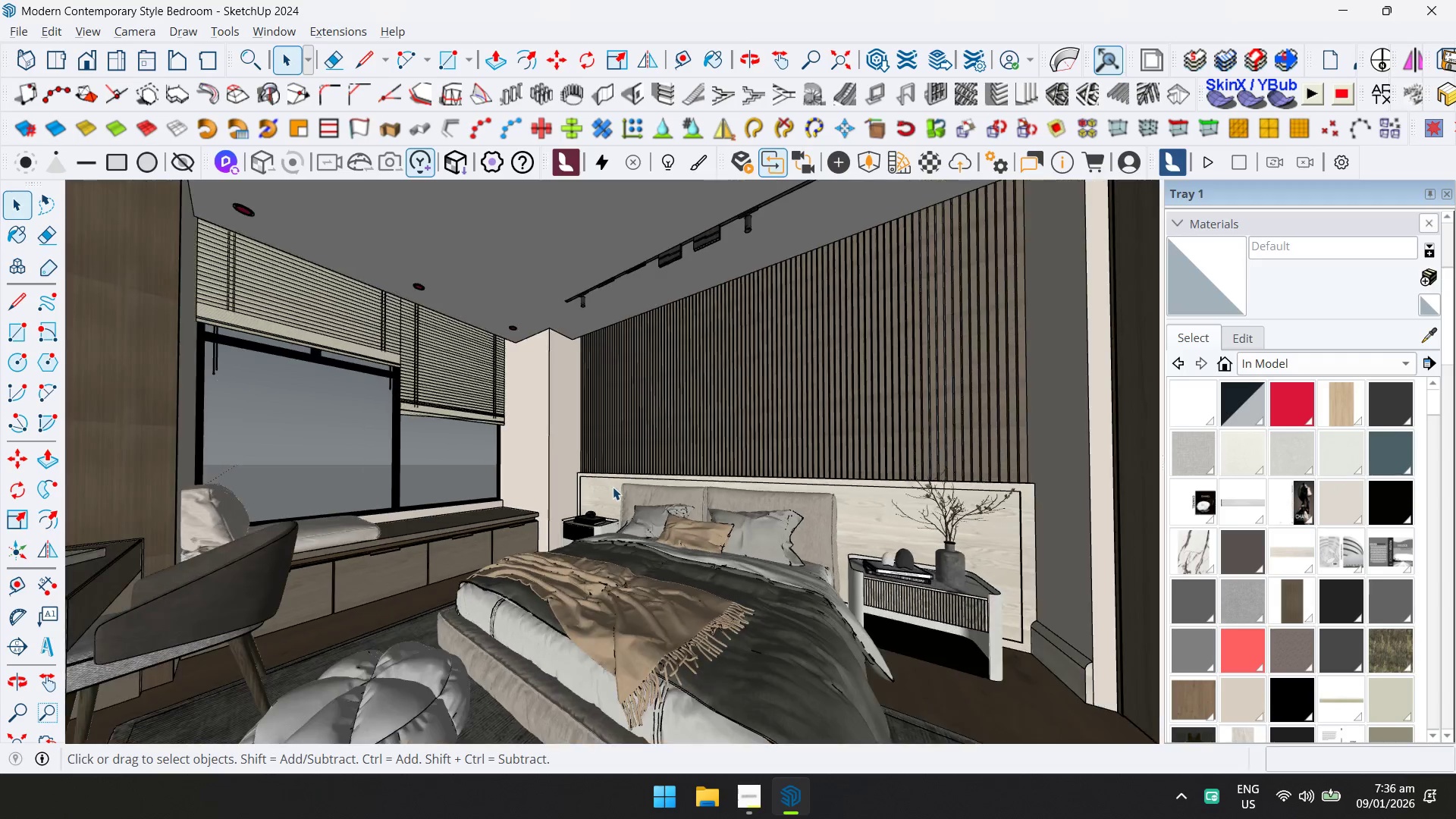 
wait(8.65)
 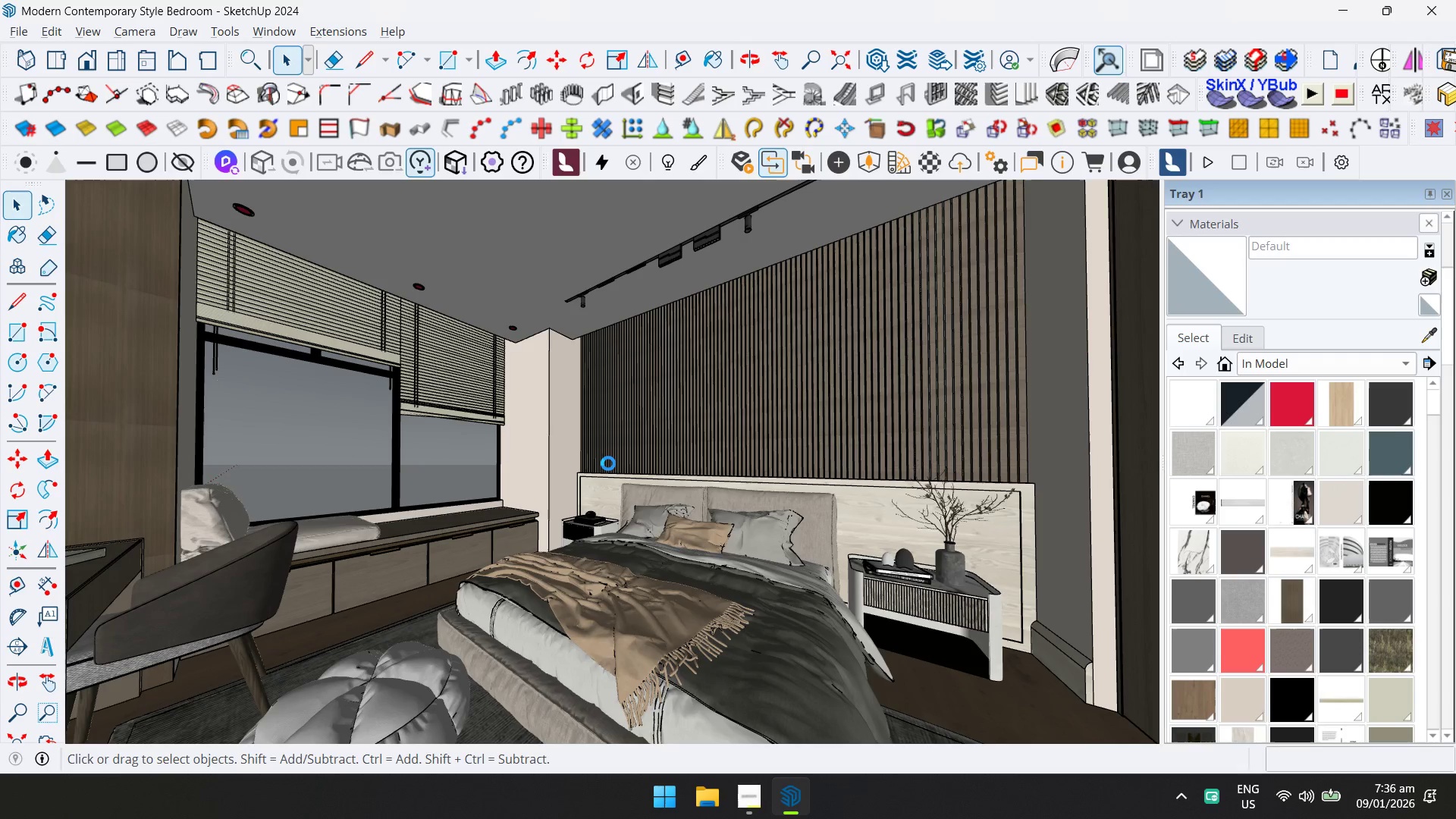 
hold_key(key=ShiftLeft, duration=1.38)
 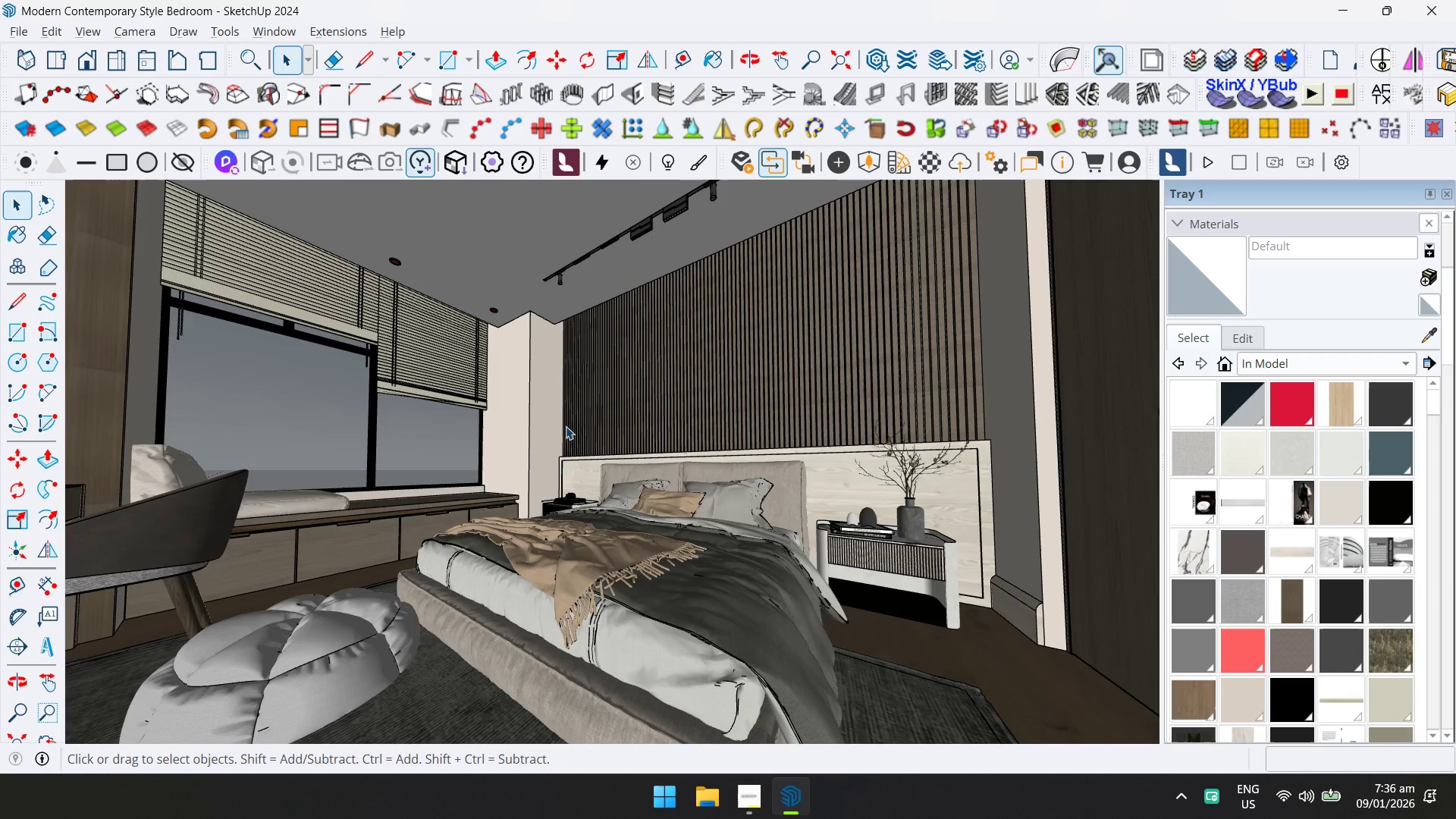 
scroll: coordinate [564, 428], scroll_direction: down, amount: 1.0
 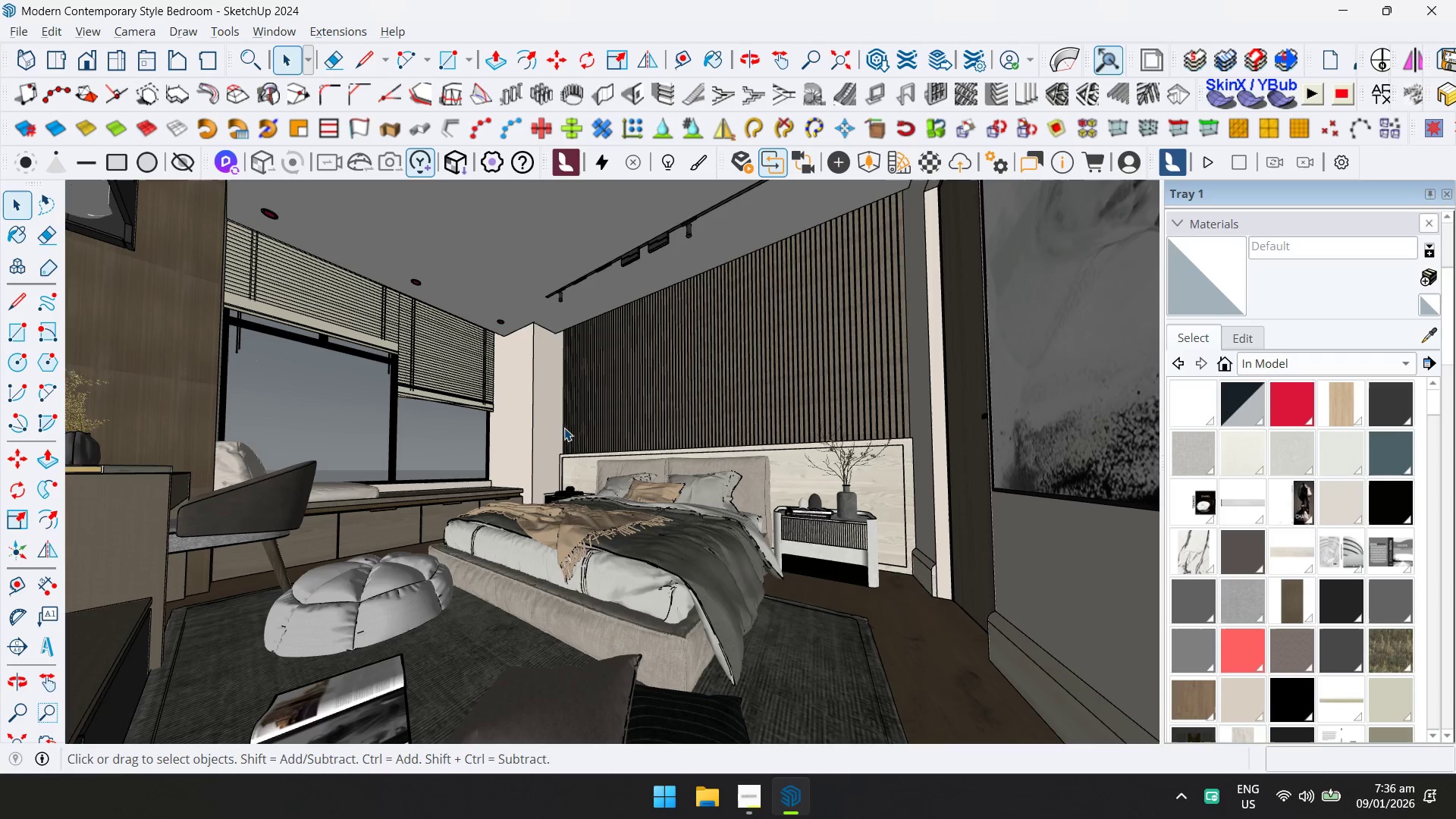 
hold_key(key=ShiftLeft, duration=1.52)
 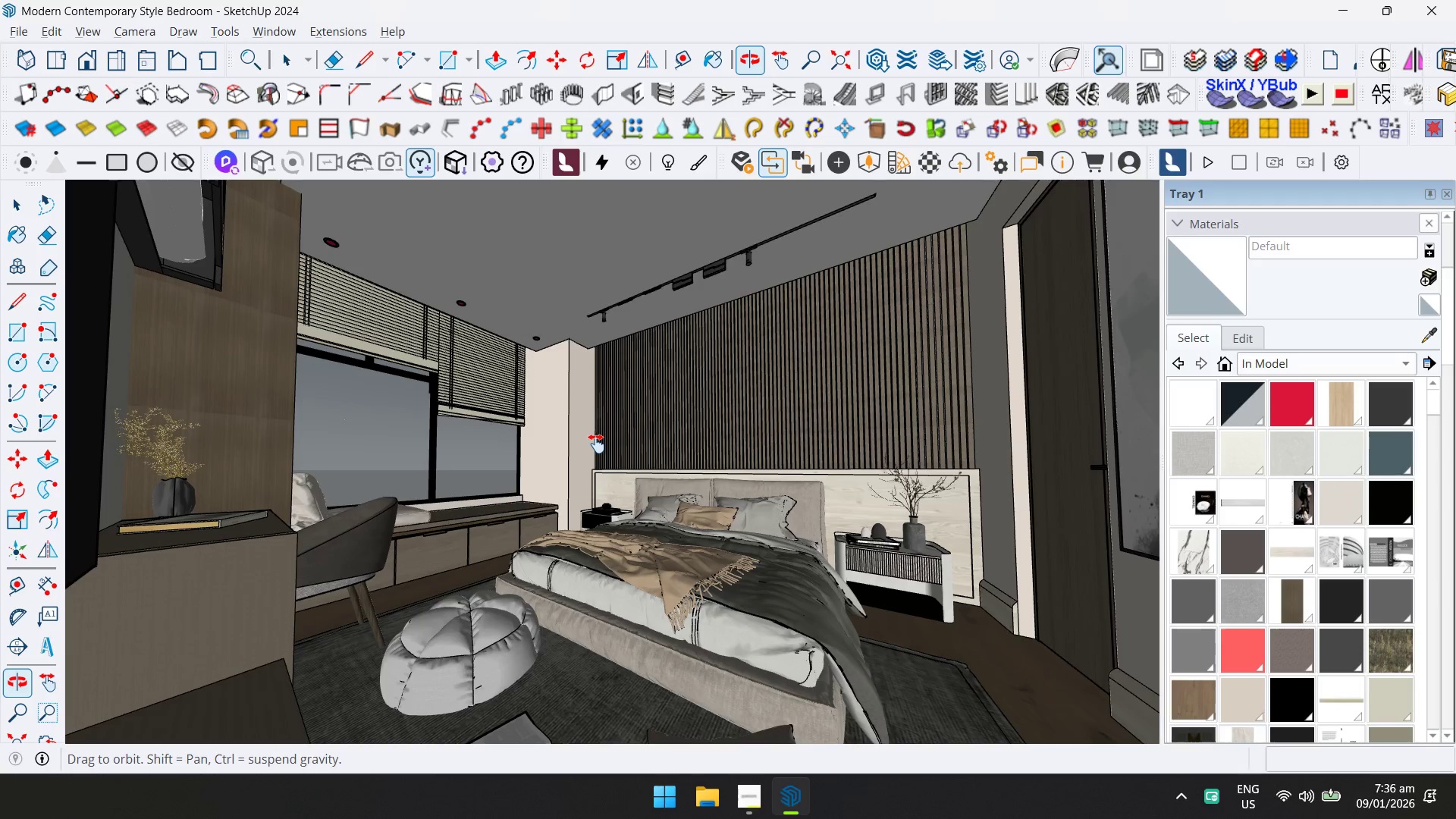 
hold_key(key=ShiftLeft, duration=0.83)
 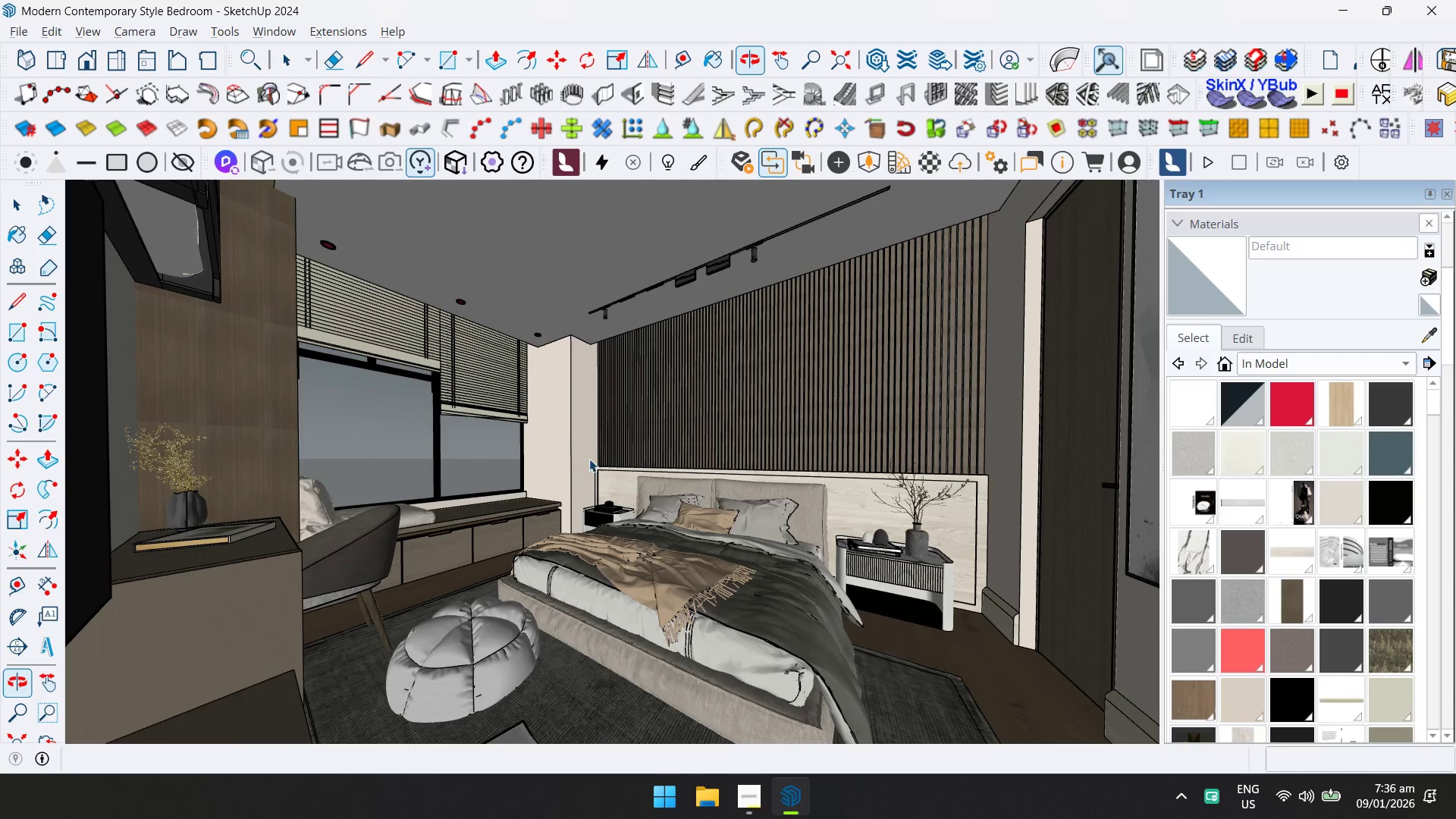 
key(Control+S)
 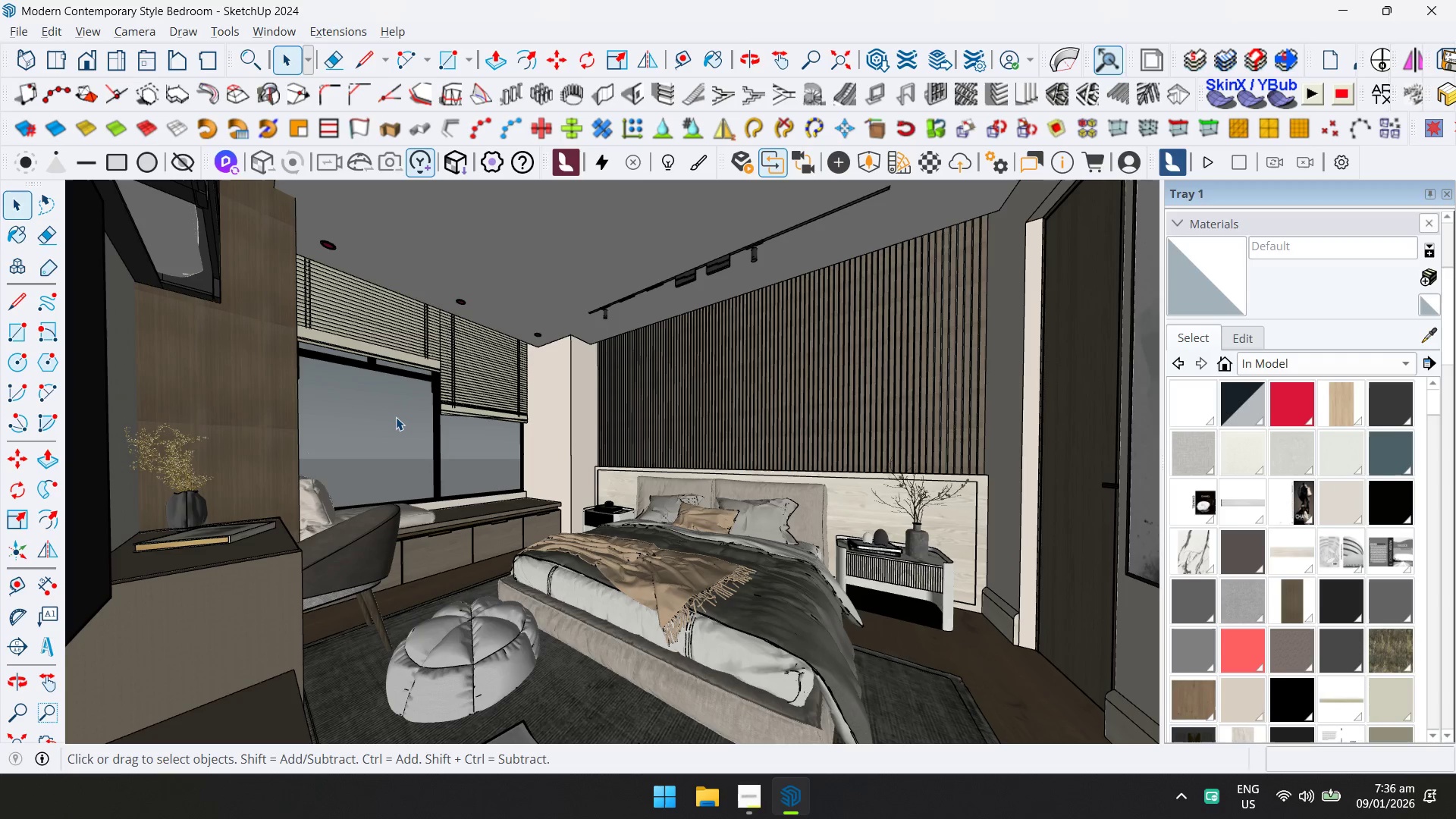 
wait(9.81)
 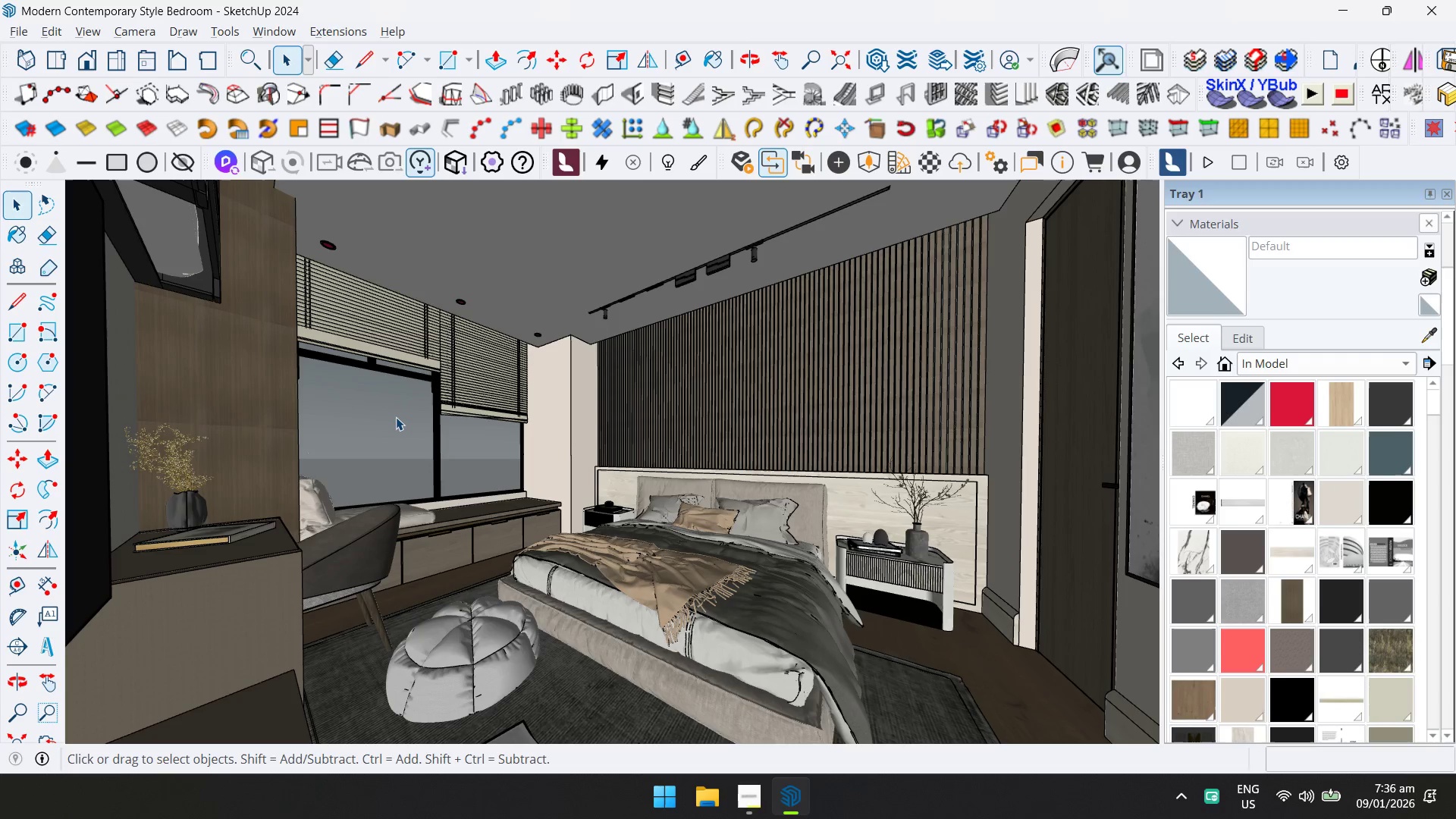 
left_click([770, 164])
 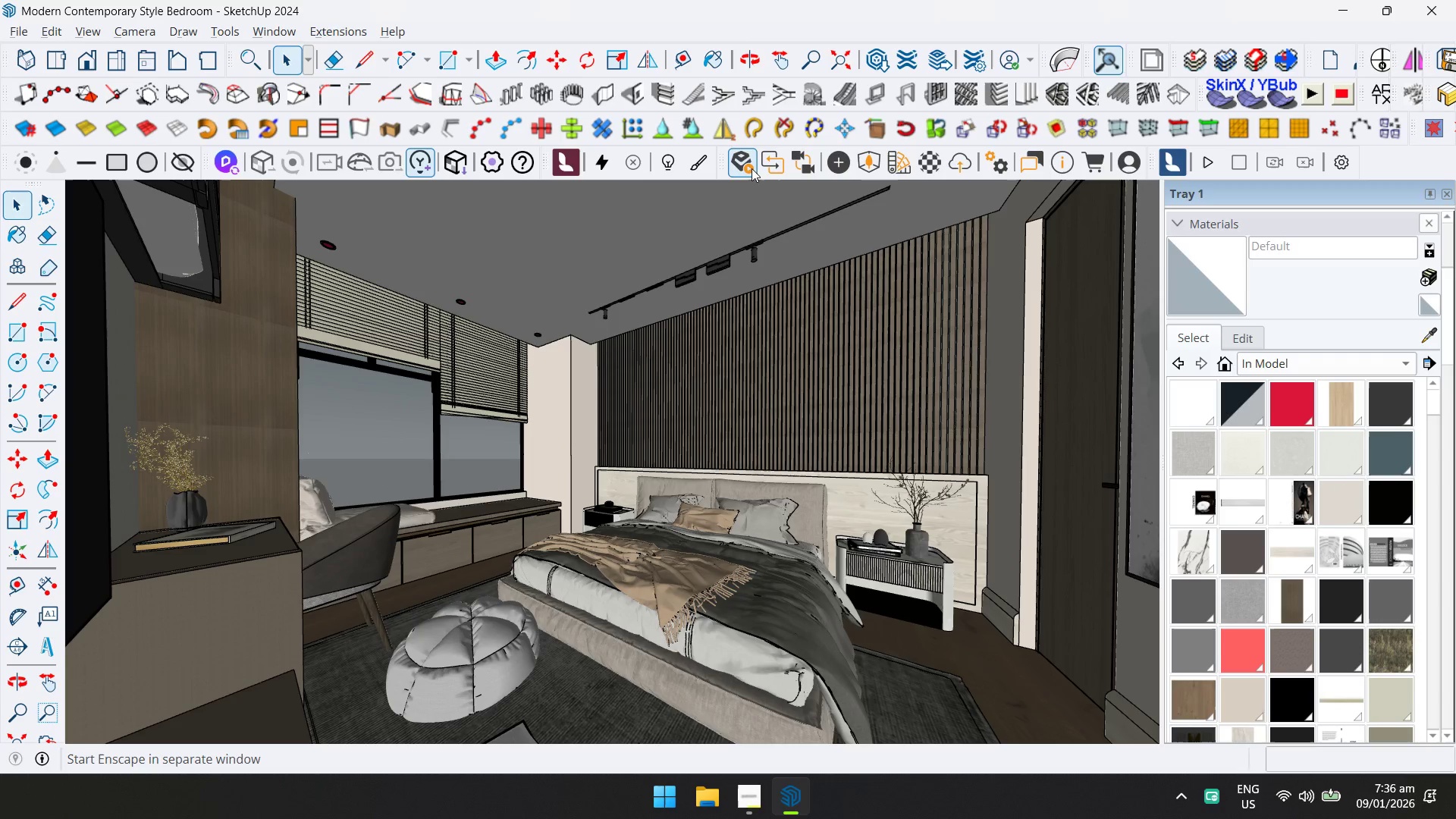 
left_click([749, 169])
 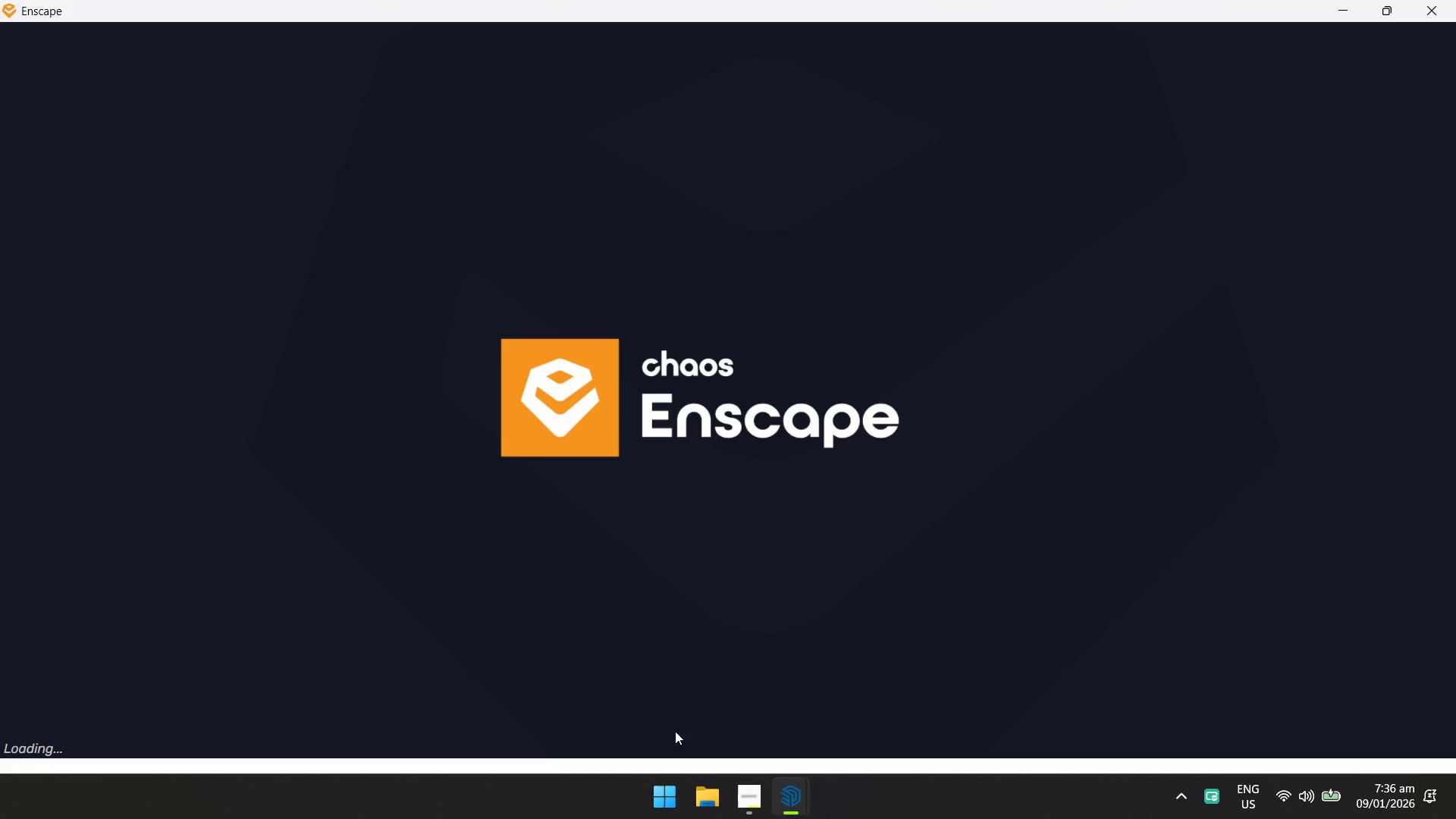 
left_click([1338, 801])
 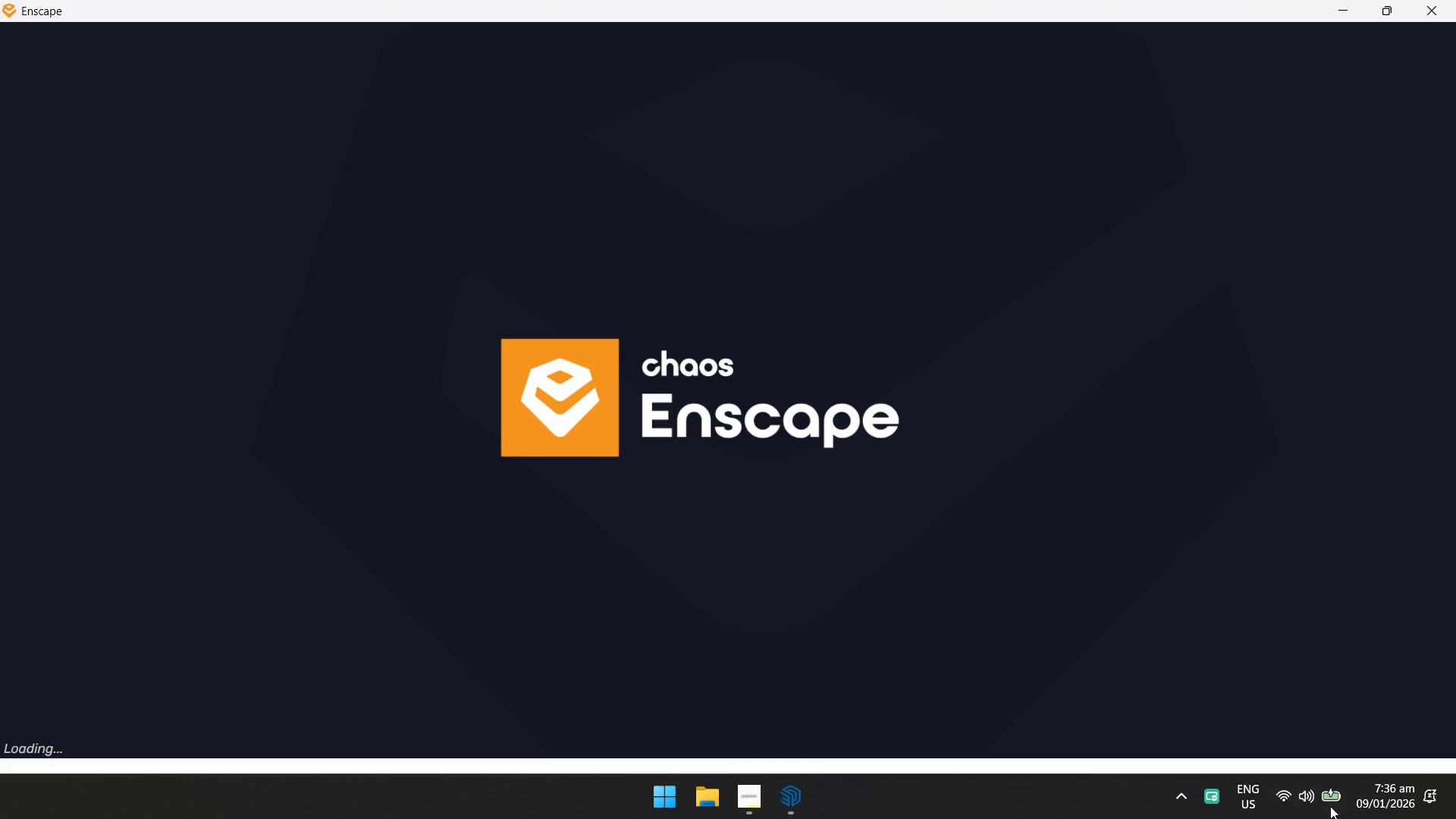 
double_click([1382, 806])
 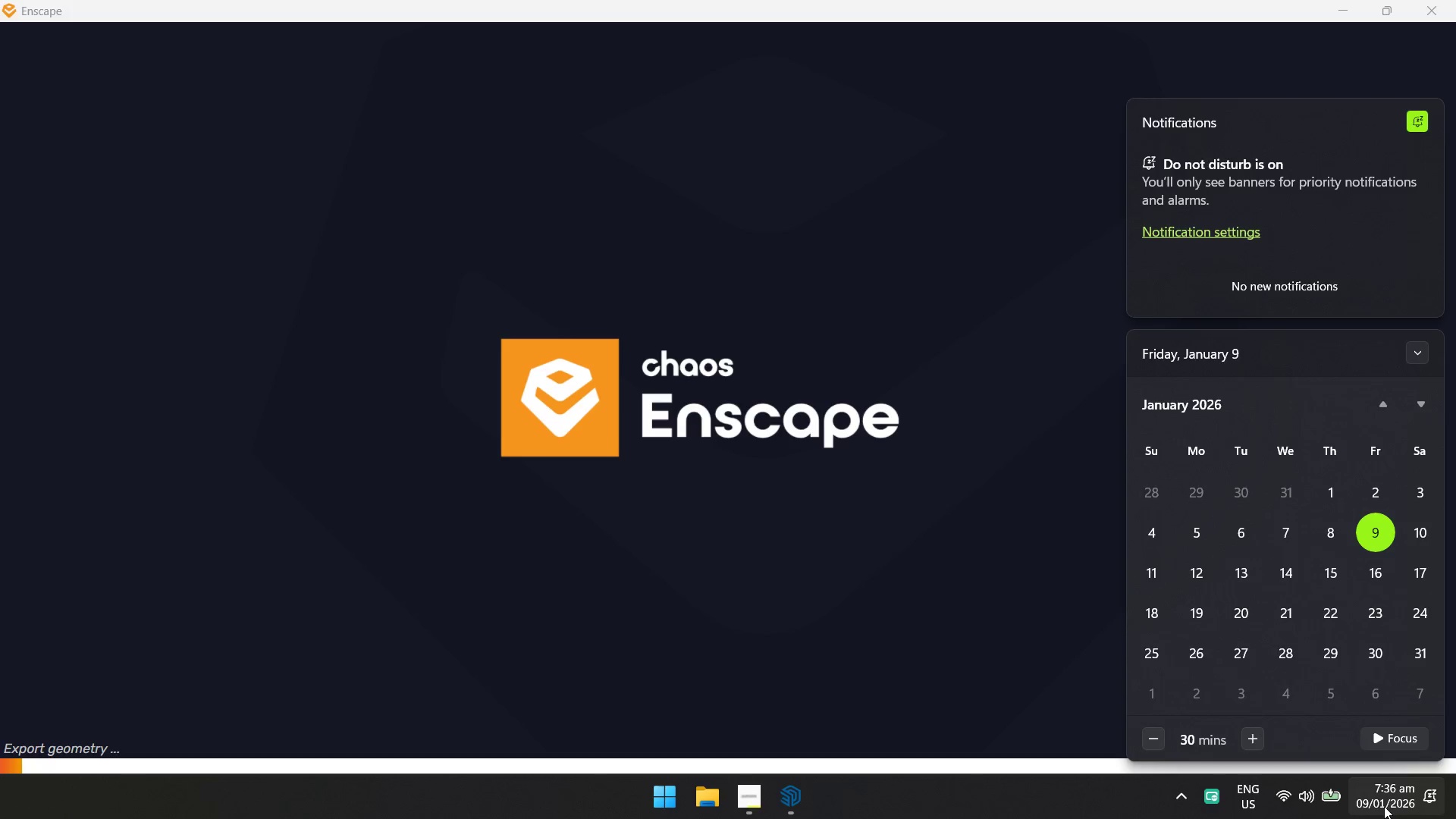 
left_click([1388, 802])
 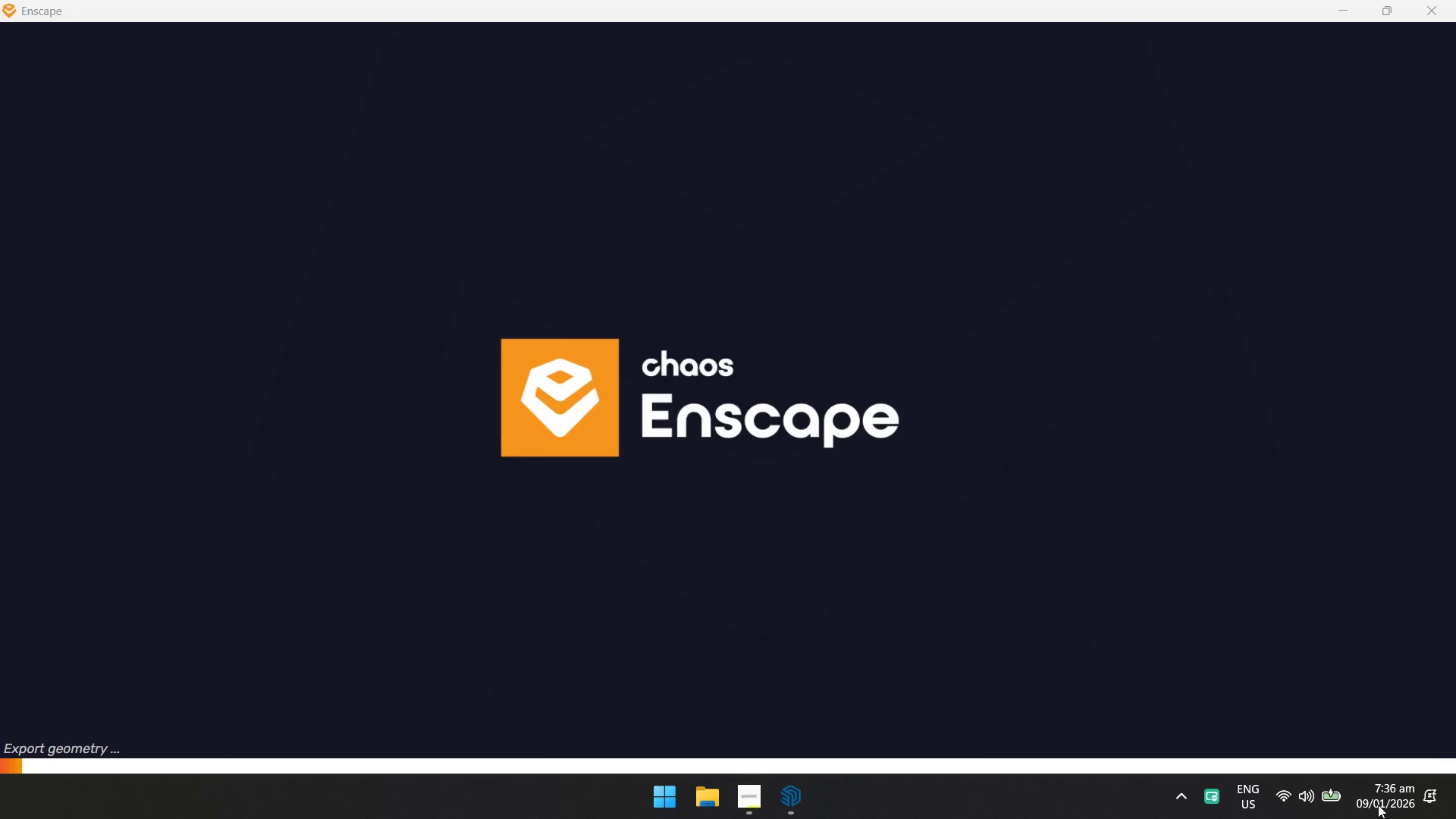 
left_click([1320, 801])
 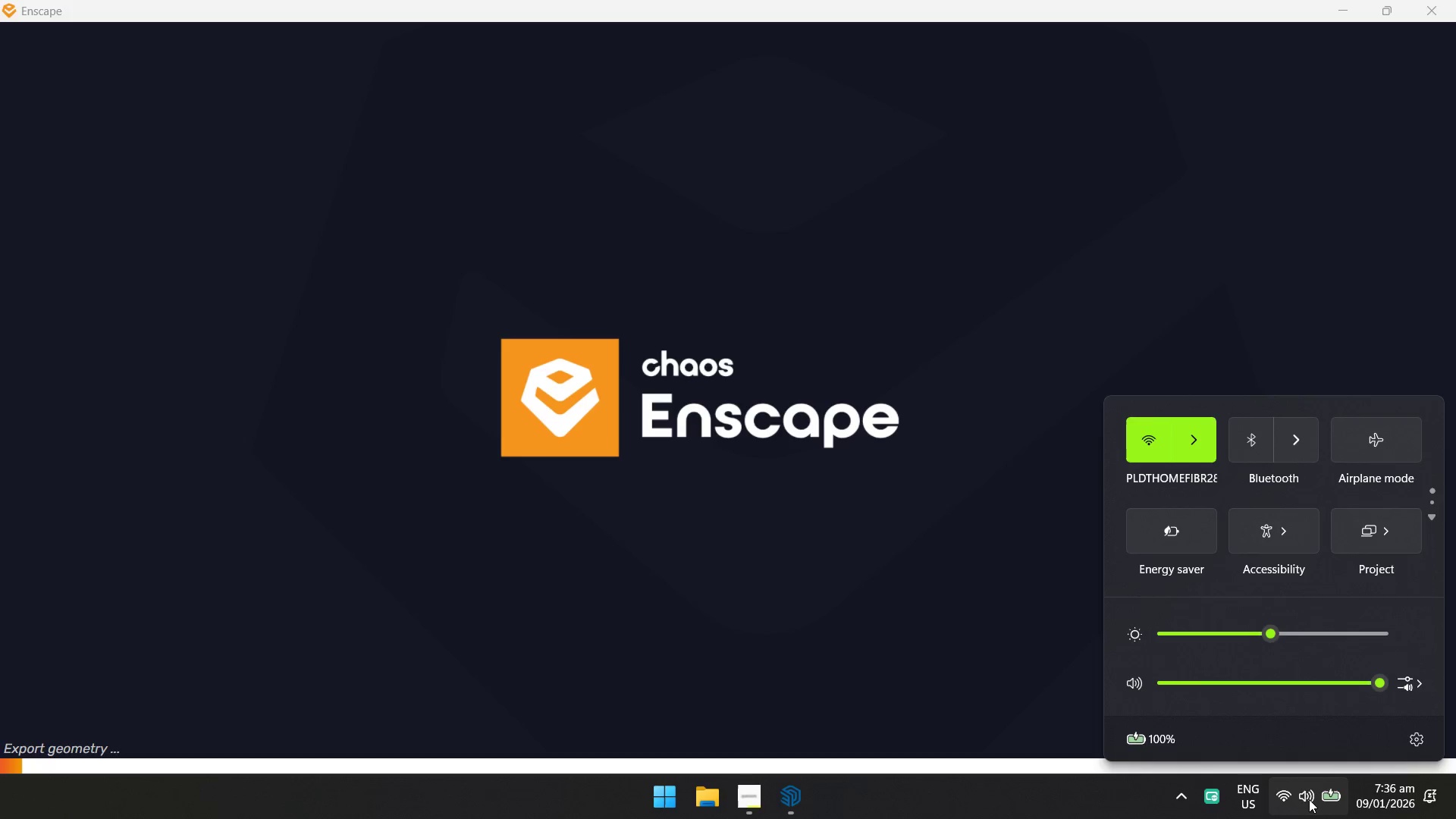 
left_click([1308, 799])
 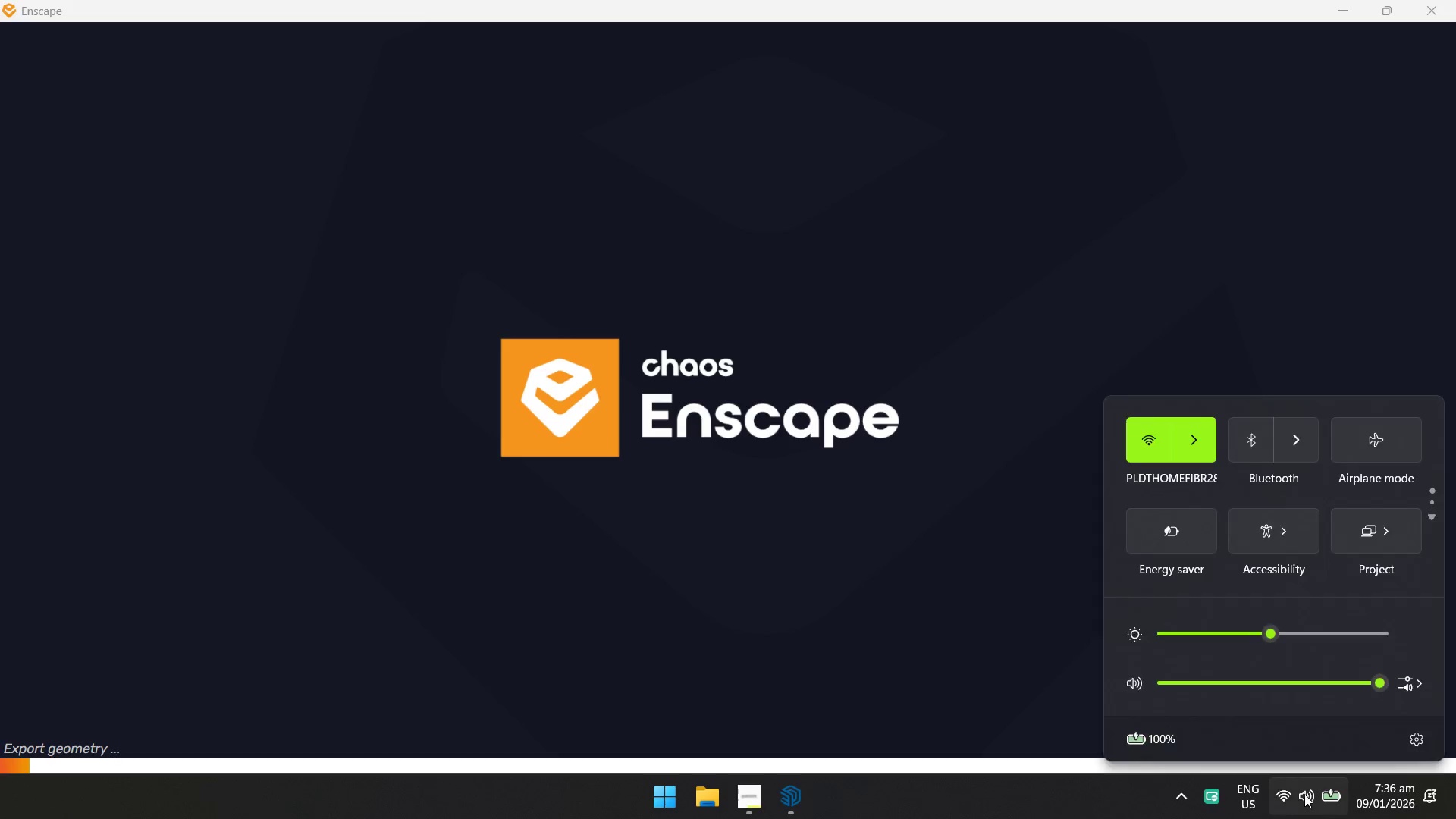 
left_click([1304, 794])
 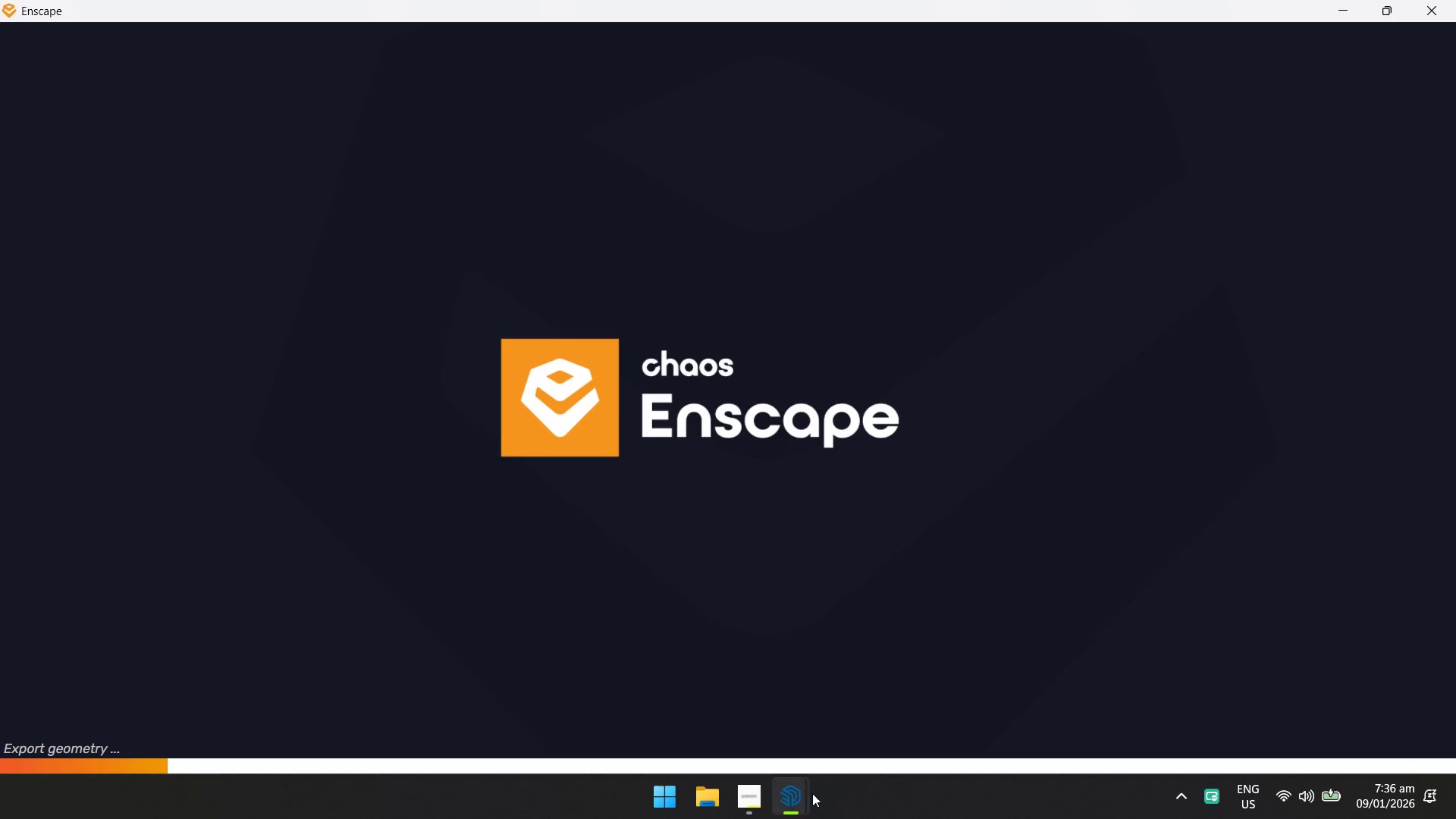 
wait(10.03)
 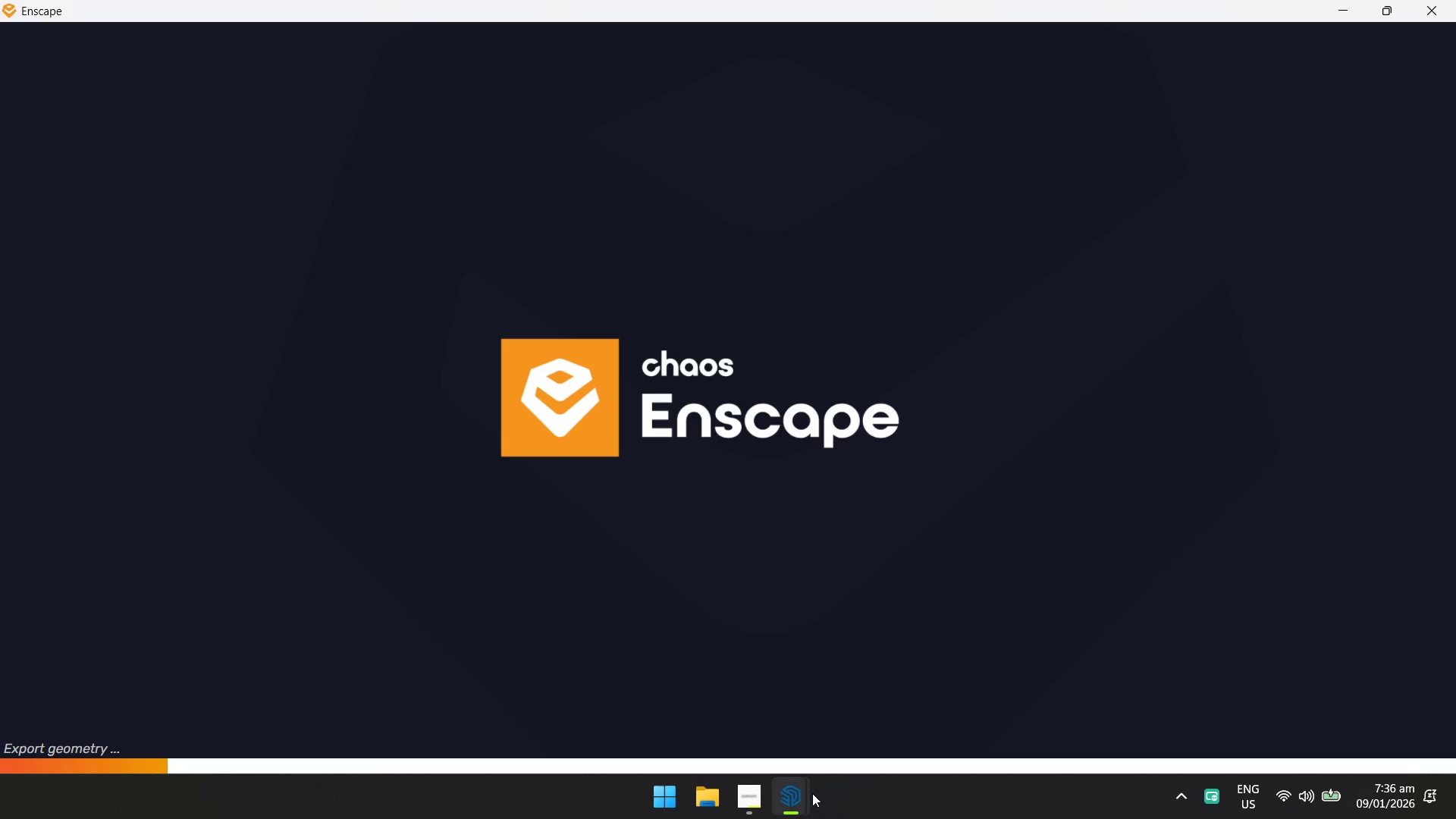 
left_click([852, 795])